 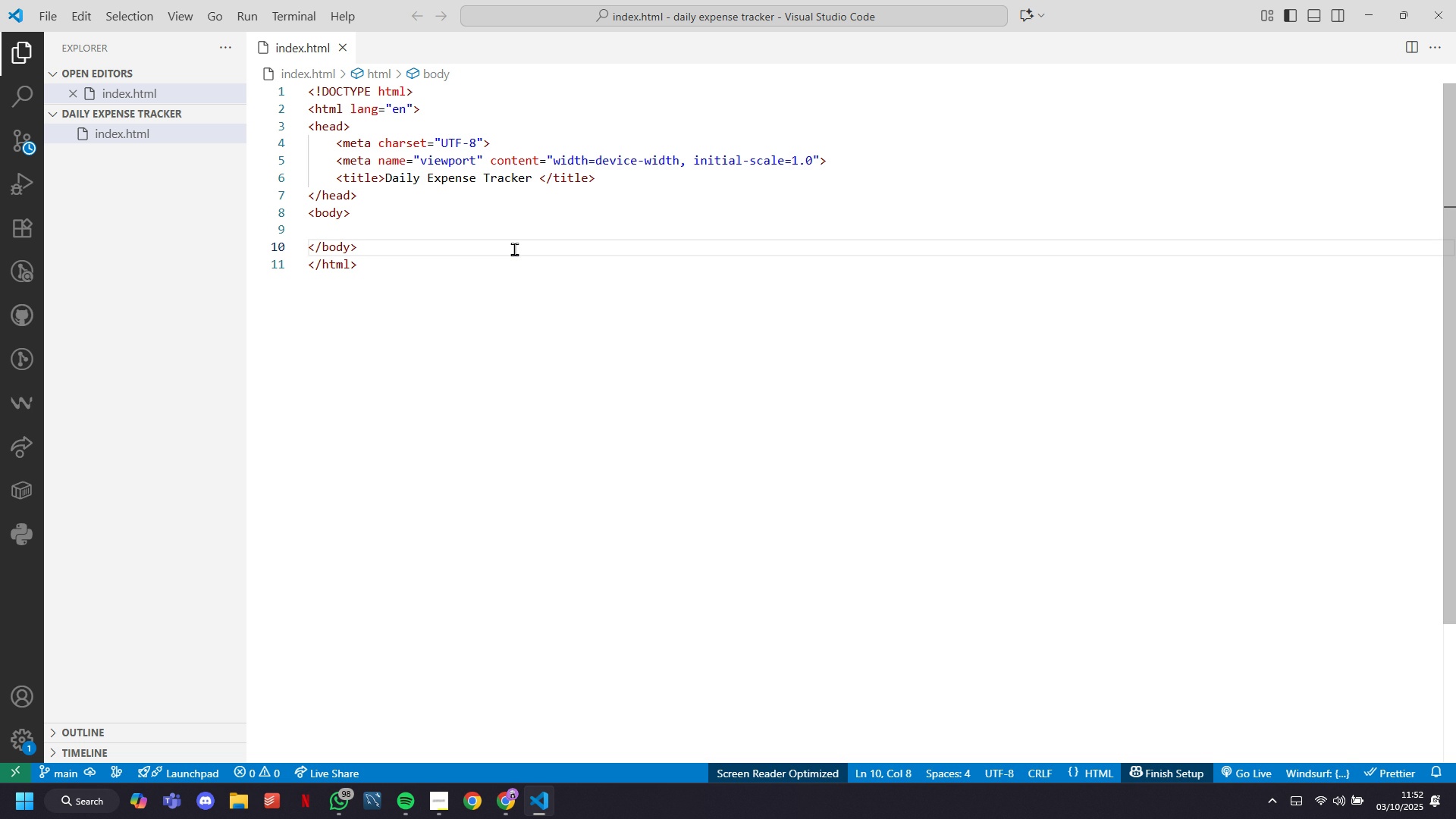 
left_click([345, 209])
 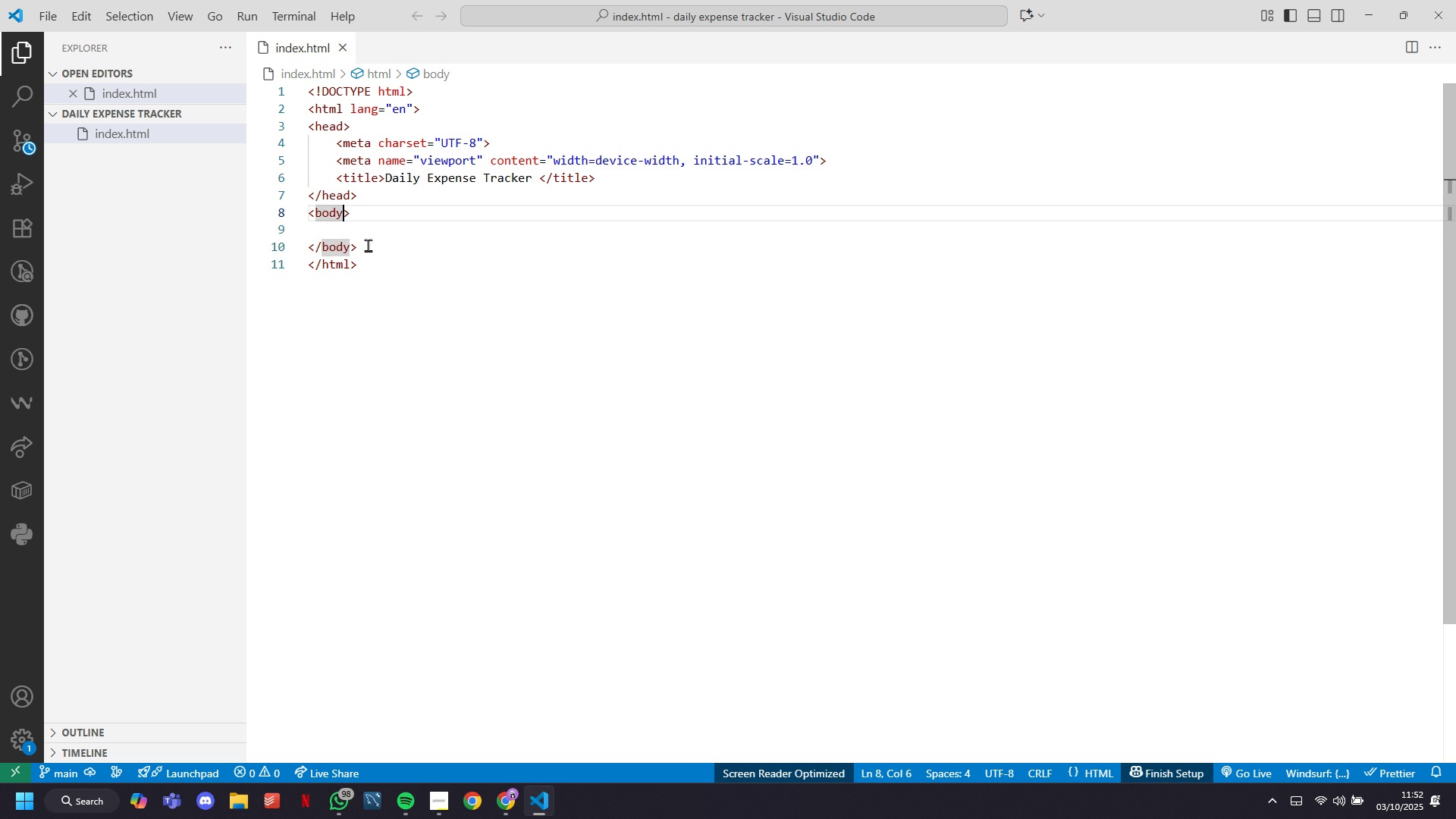 
key(ArrowRight)
 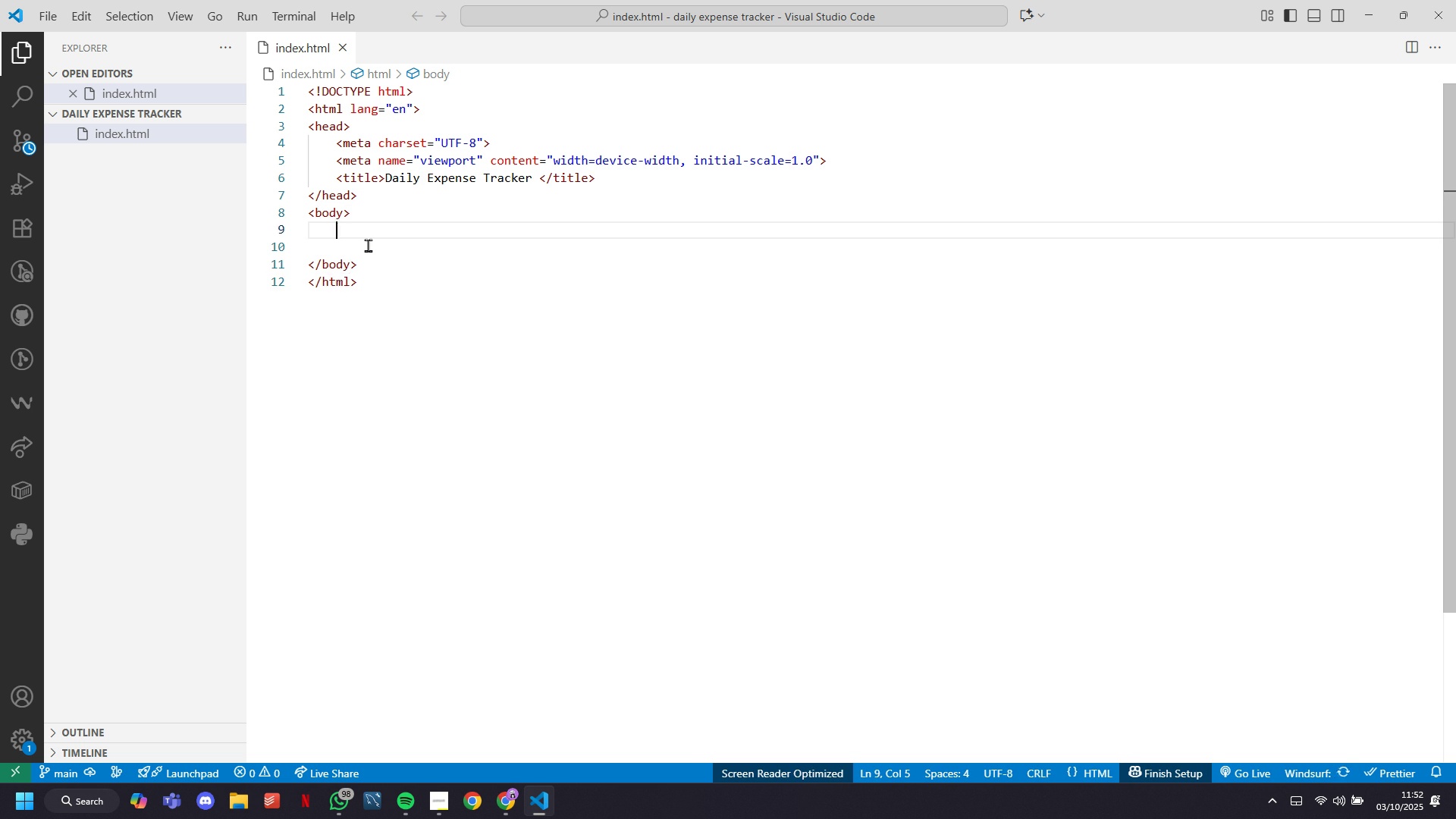 
key(Enter)
 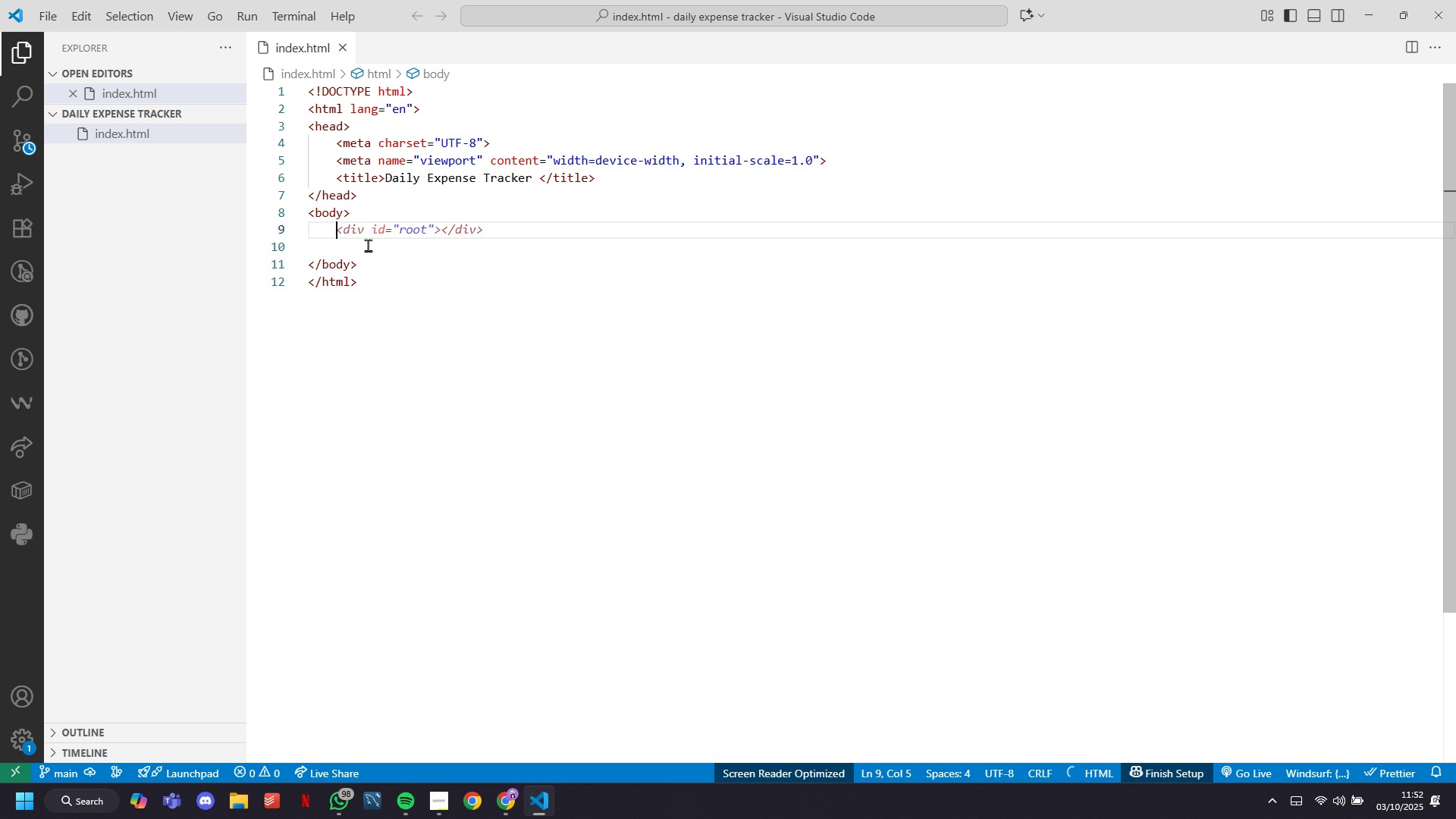 
type(.DIV)
key(Tab)
 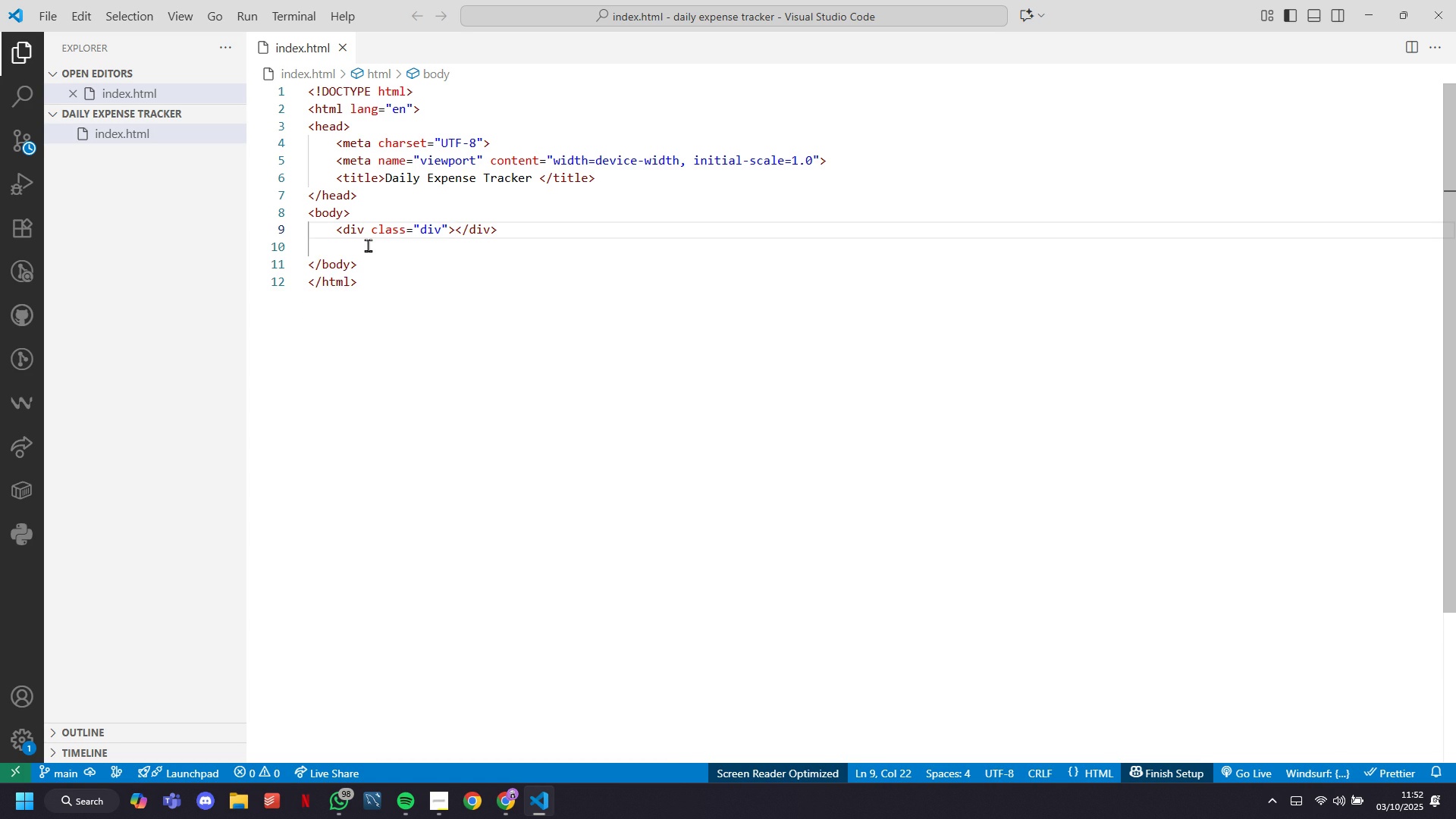 
key(Enter)
 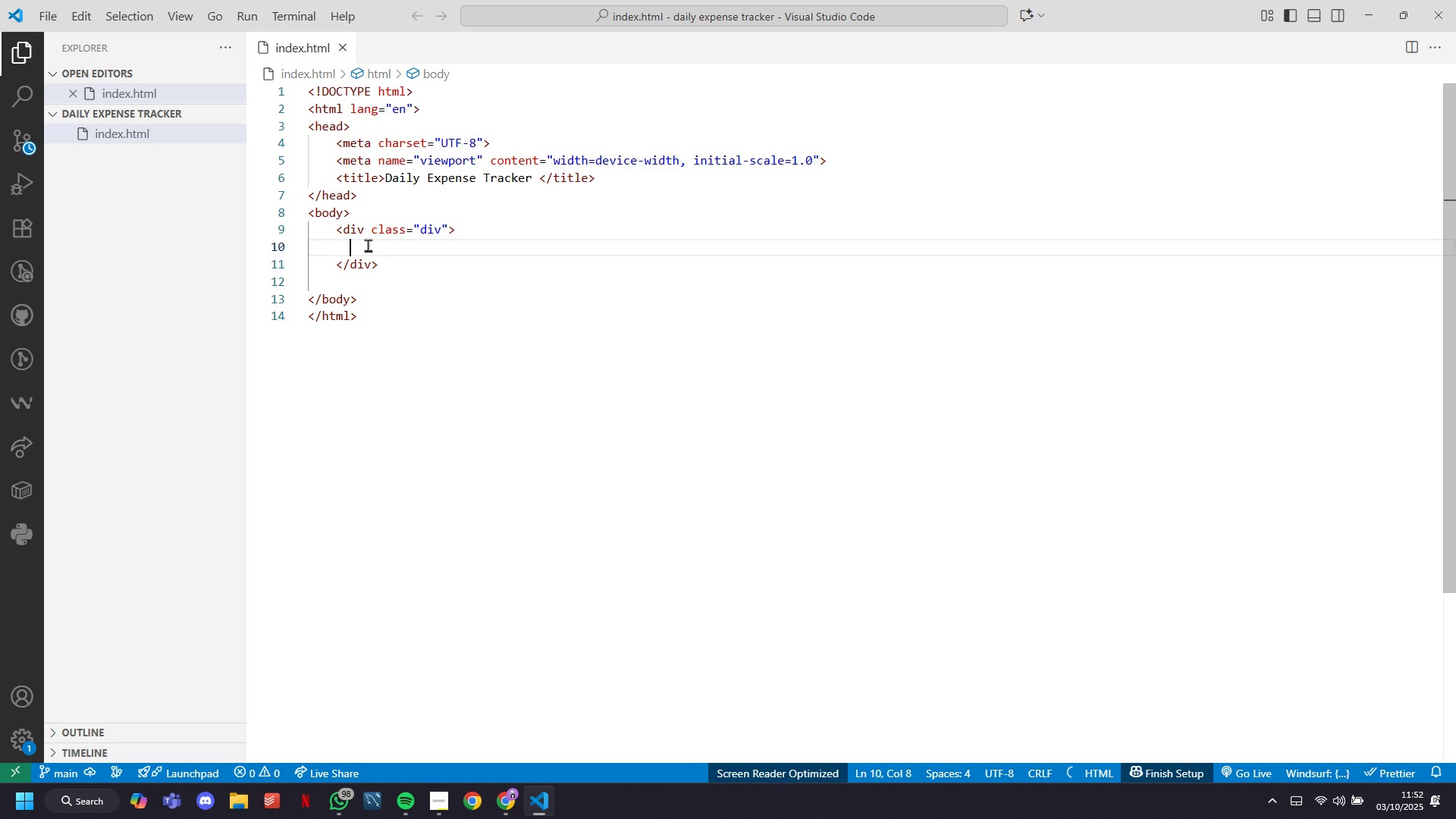 
key(ArrowLeft)
 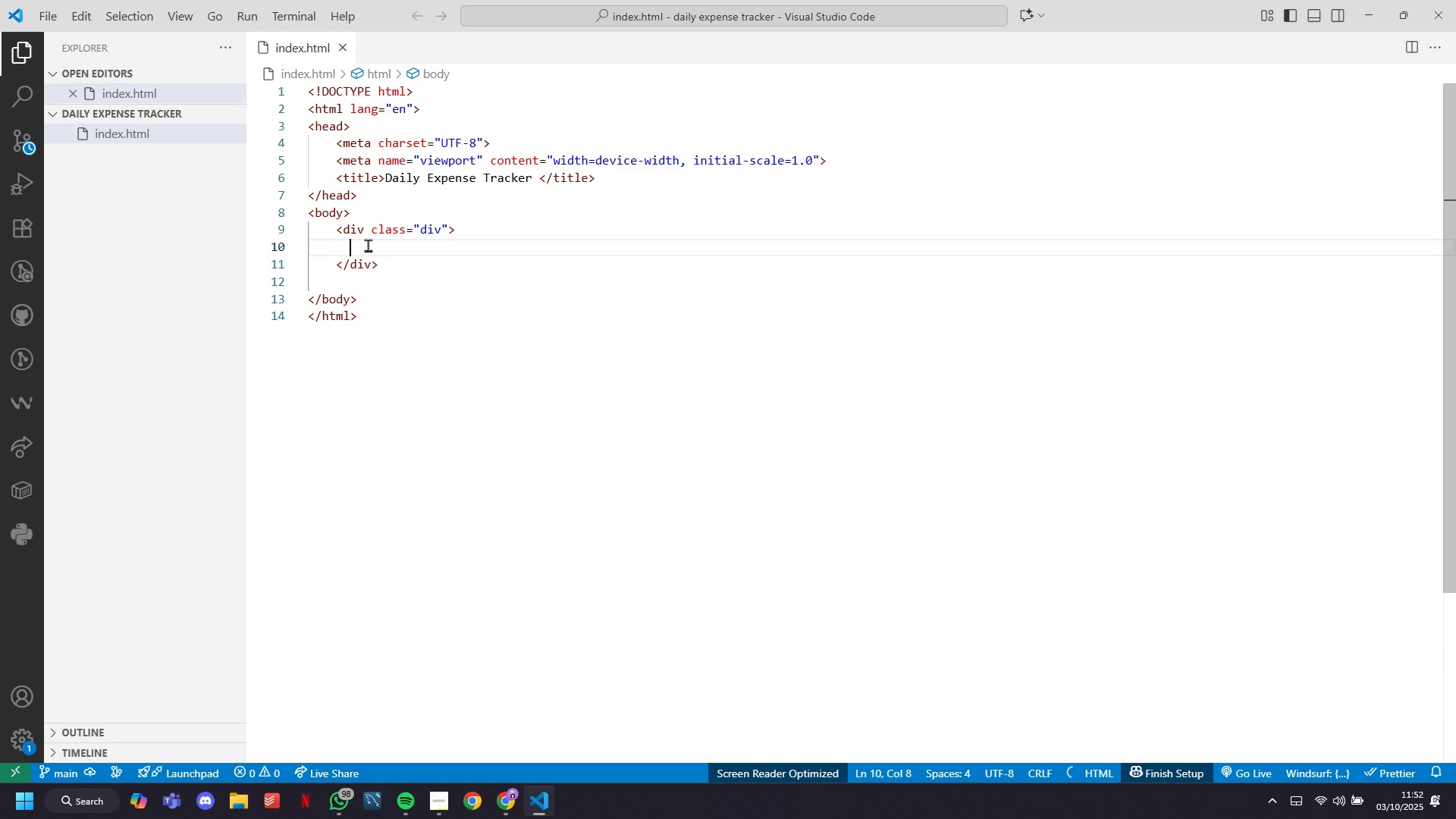 
key(ArrowLeft)
 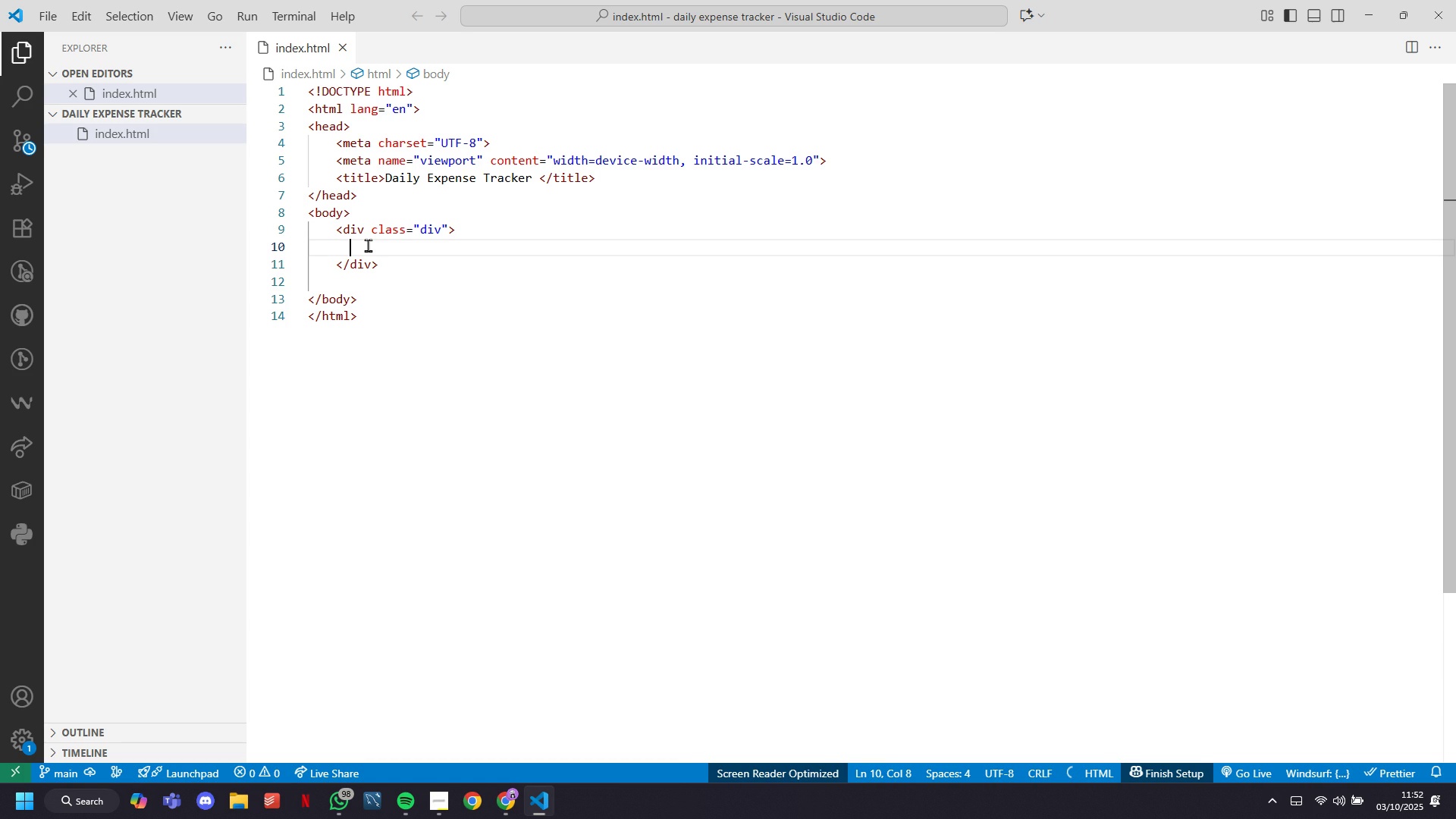 
key(ArrowLeft)